 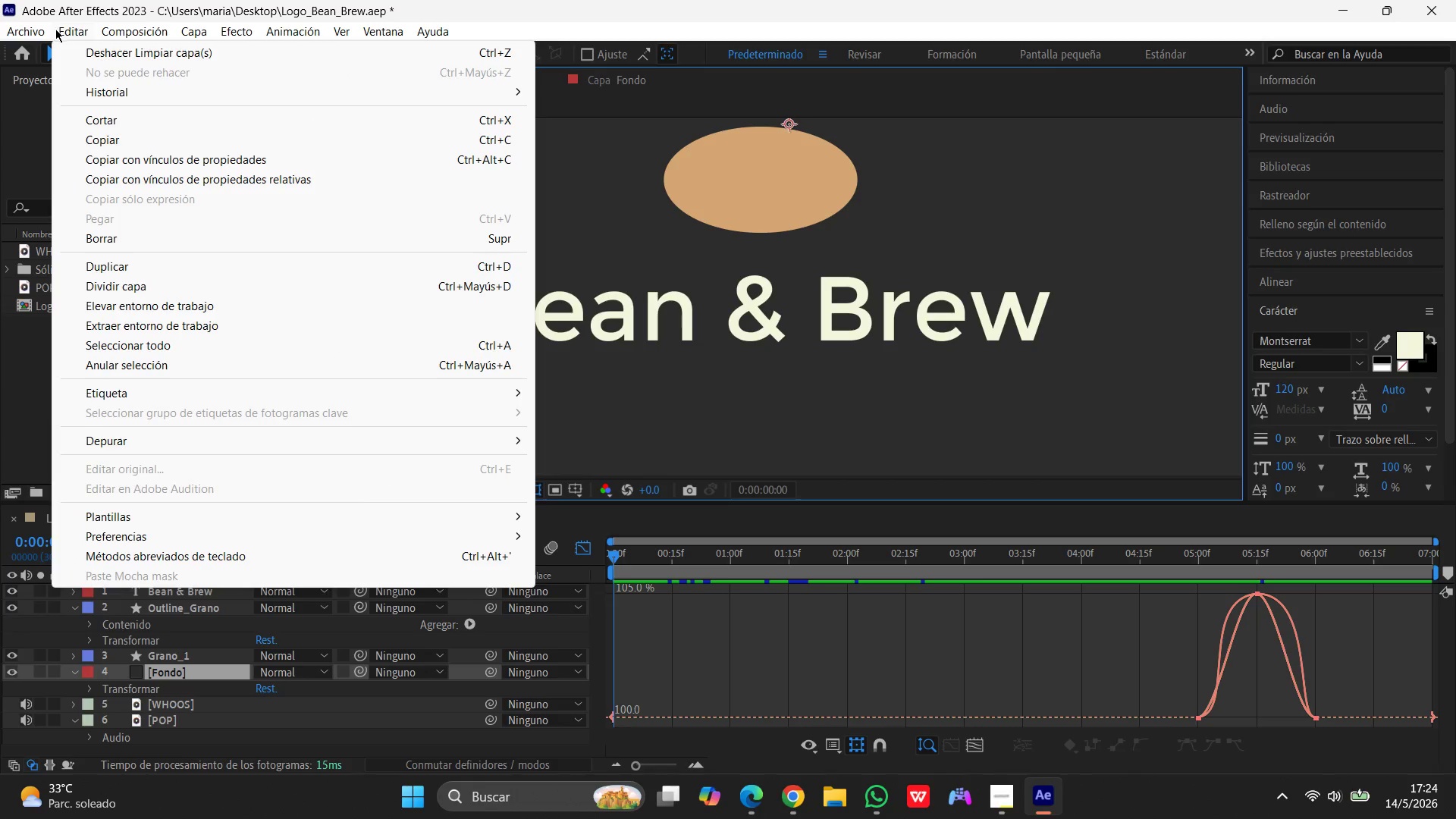 
left_click([52, 49])
 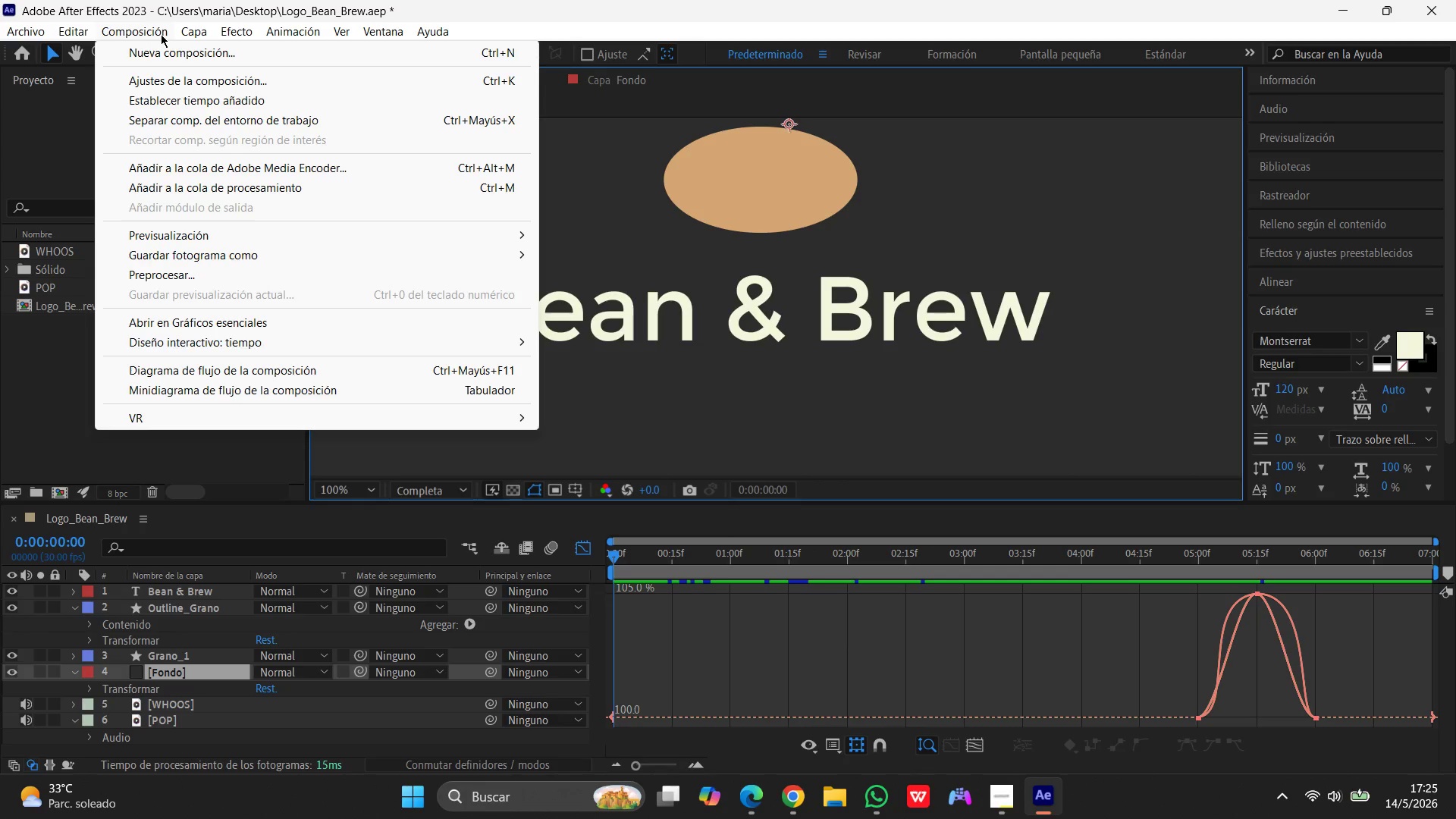 
wait(6.67)
 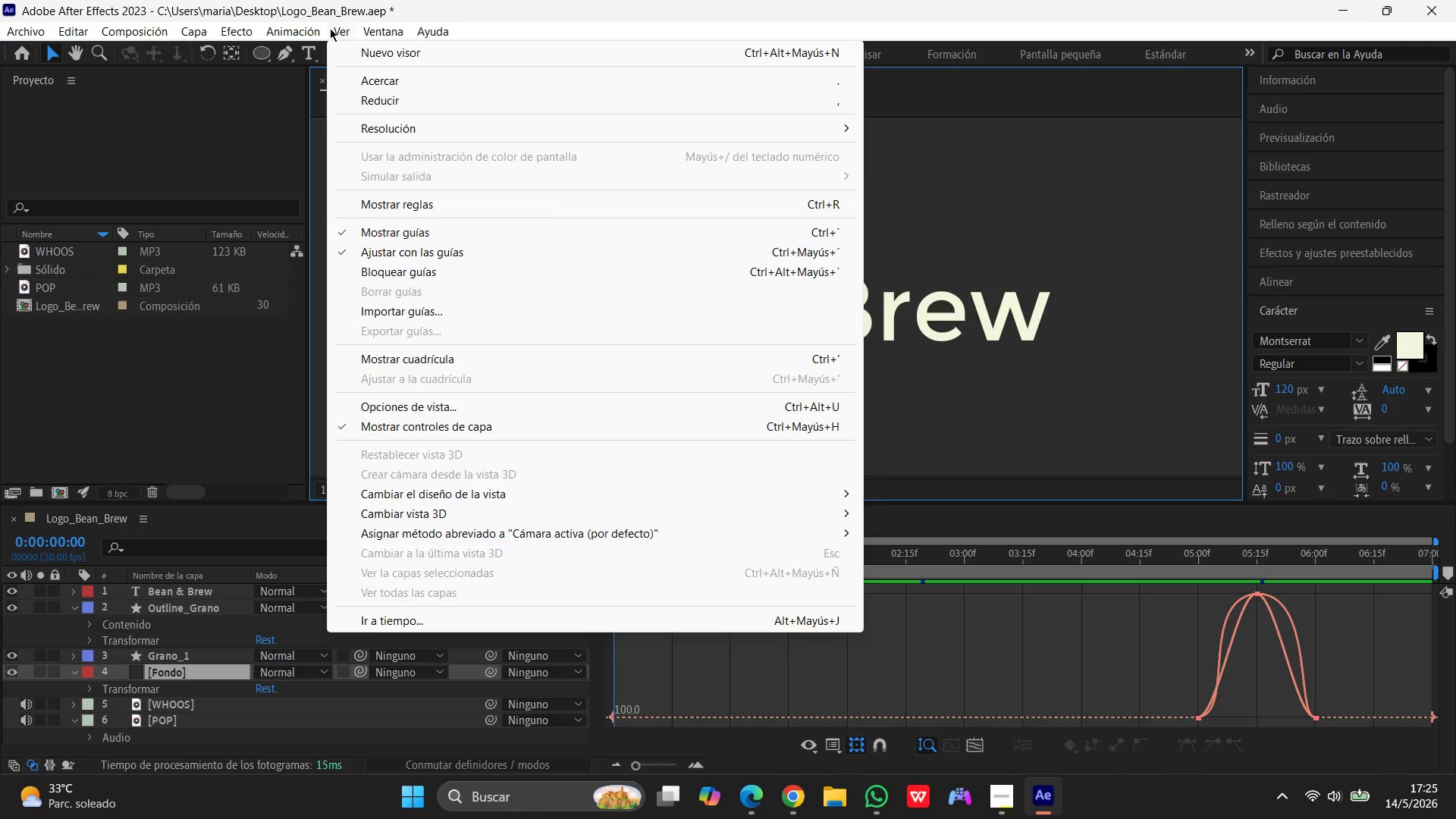 
left_click([121, 33])
 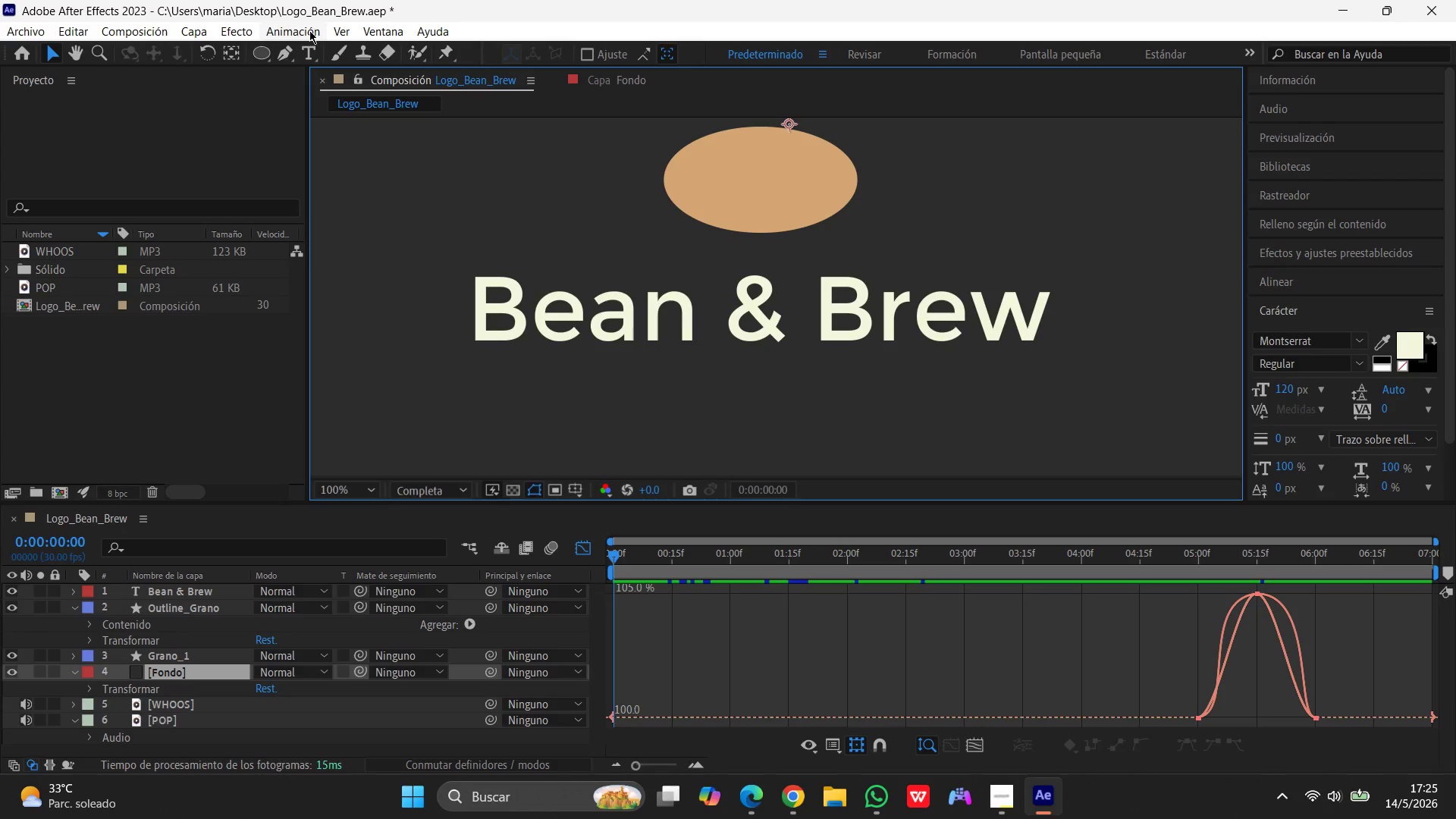 
left_click([472, 20])
 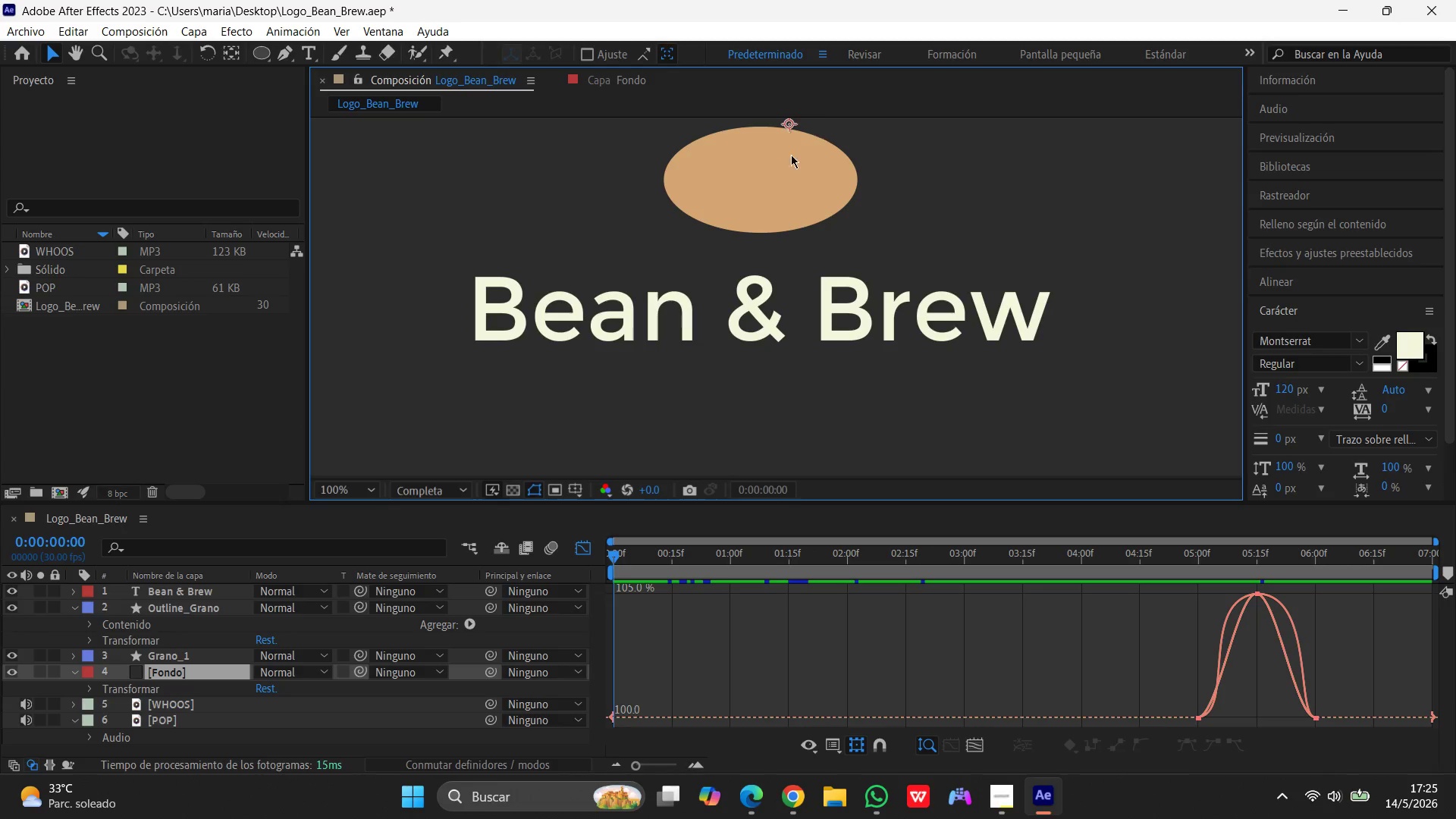 
scroll: coordinate [785, 158], scroll_direction: none, amount: 0.0
 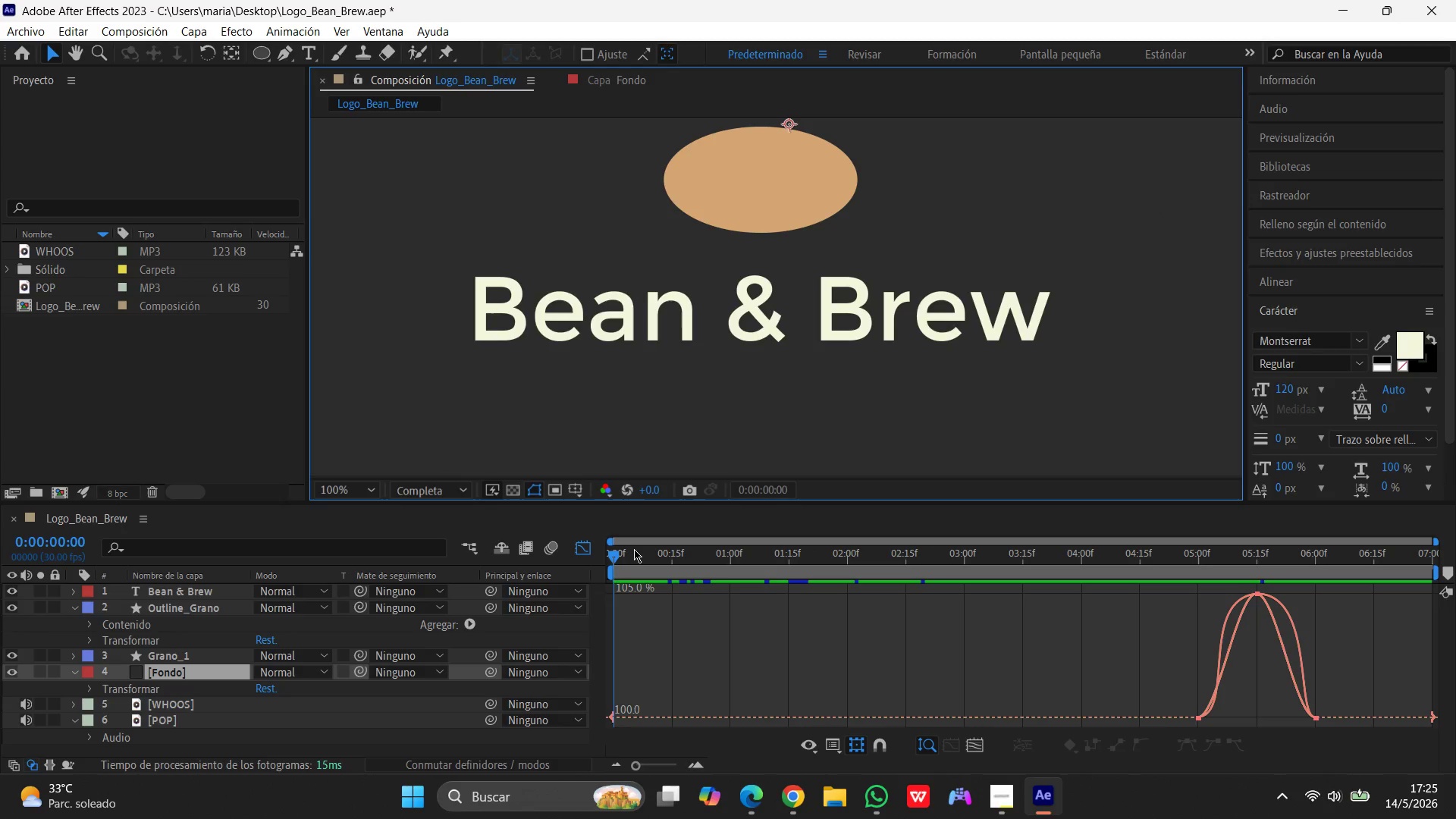 
left_click_drag(start_coordinate=[627, 555], to_coordinate=[681, 564])
 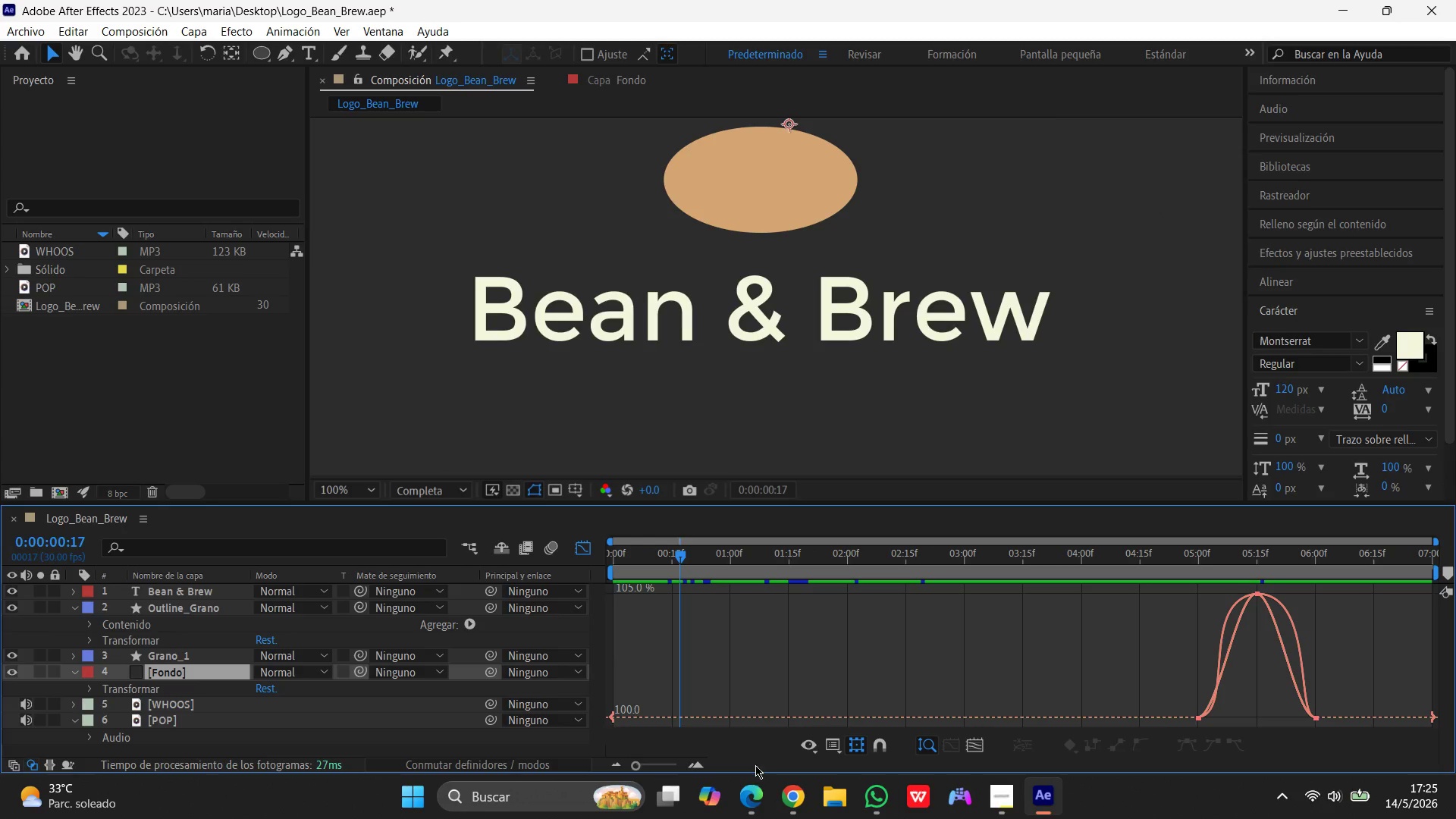 
left_click([792, 810])
 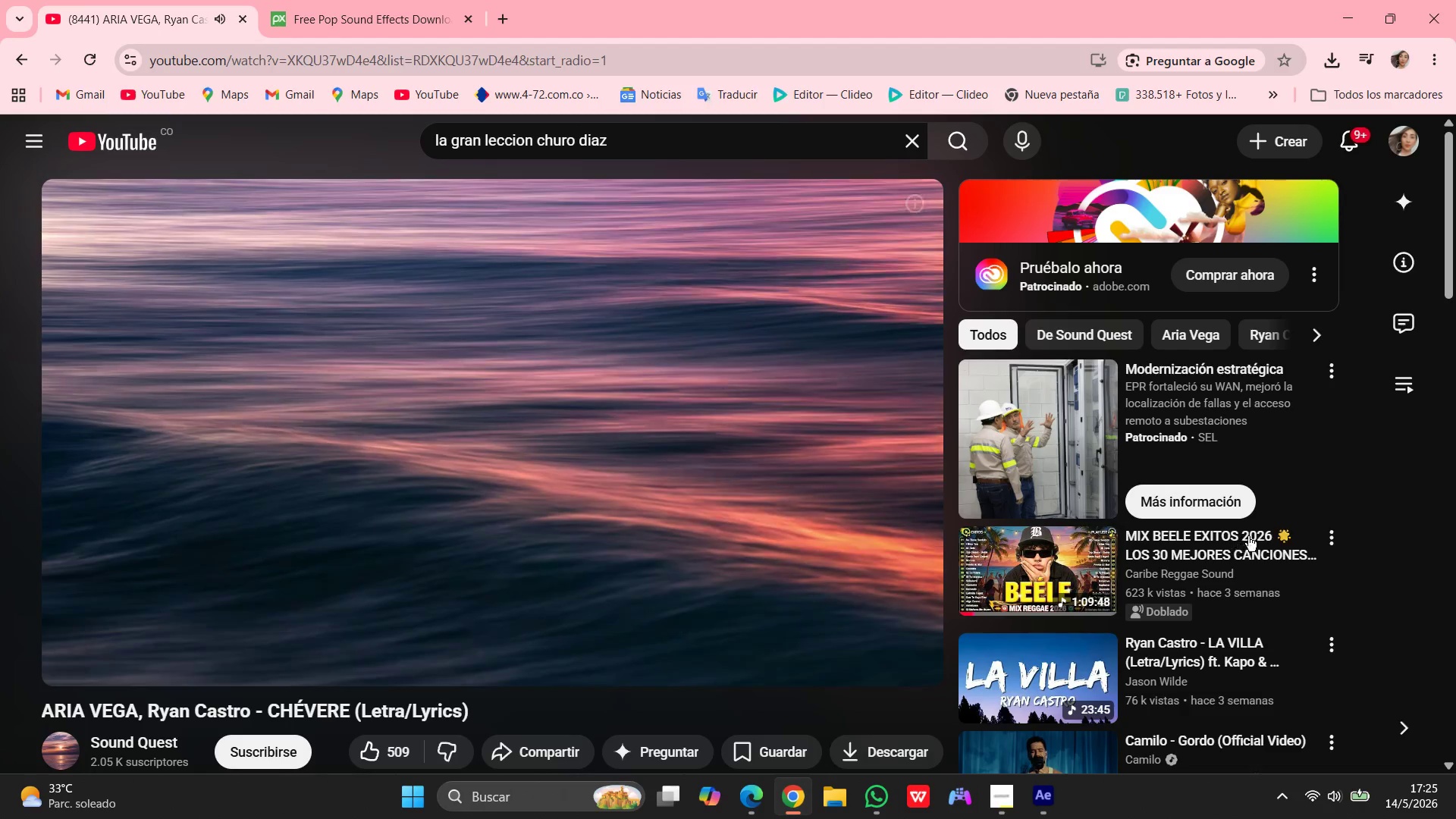 
scroll: coordinate [1243, 551], scroll_direction: down, amount: 7.0
 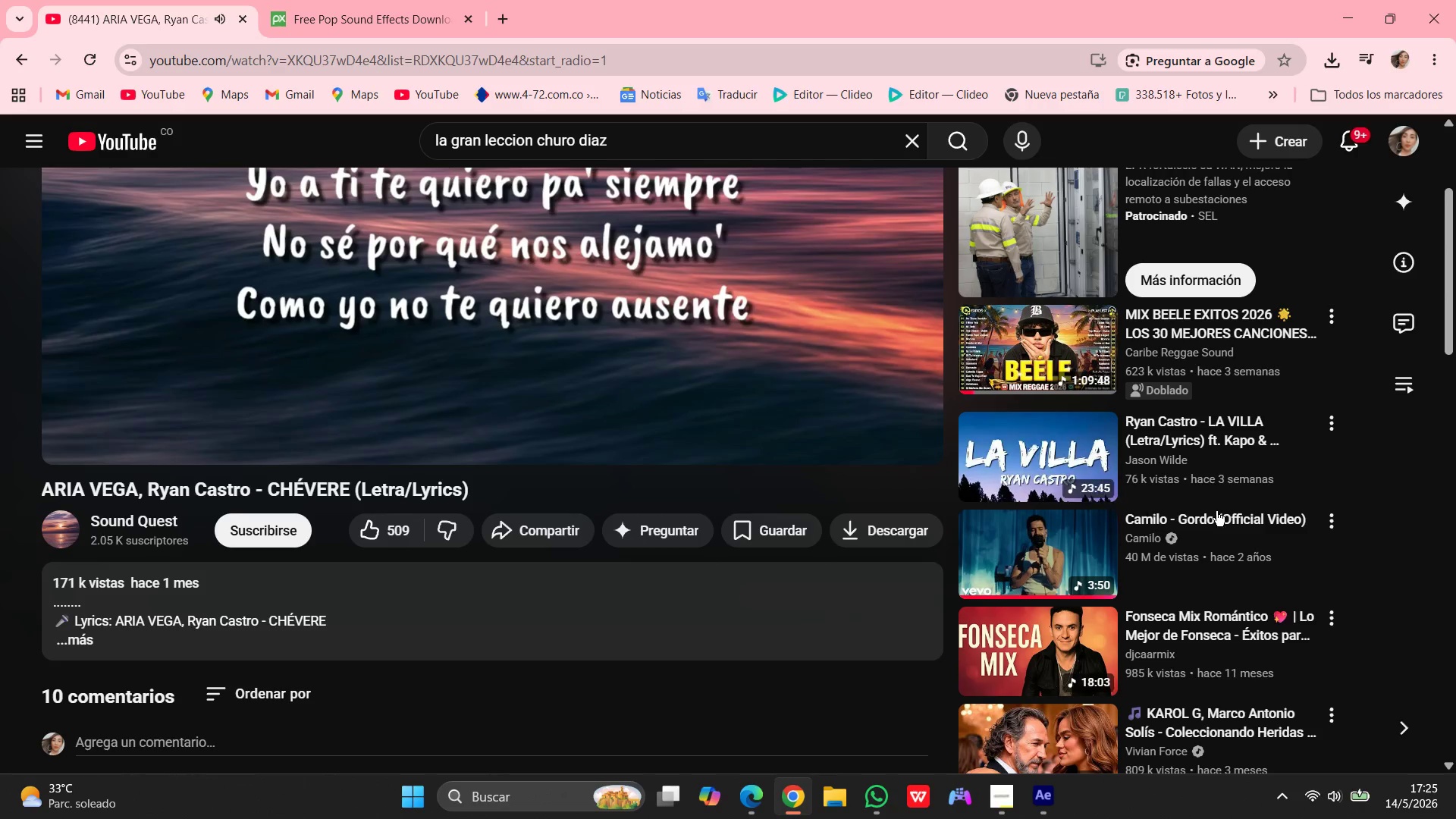 
left_click([1041, 457])
 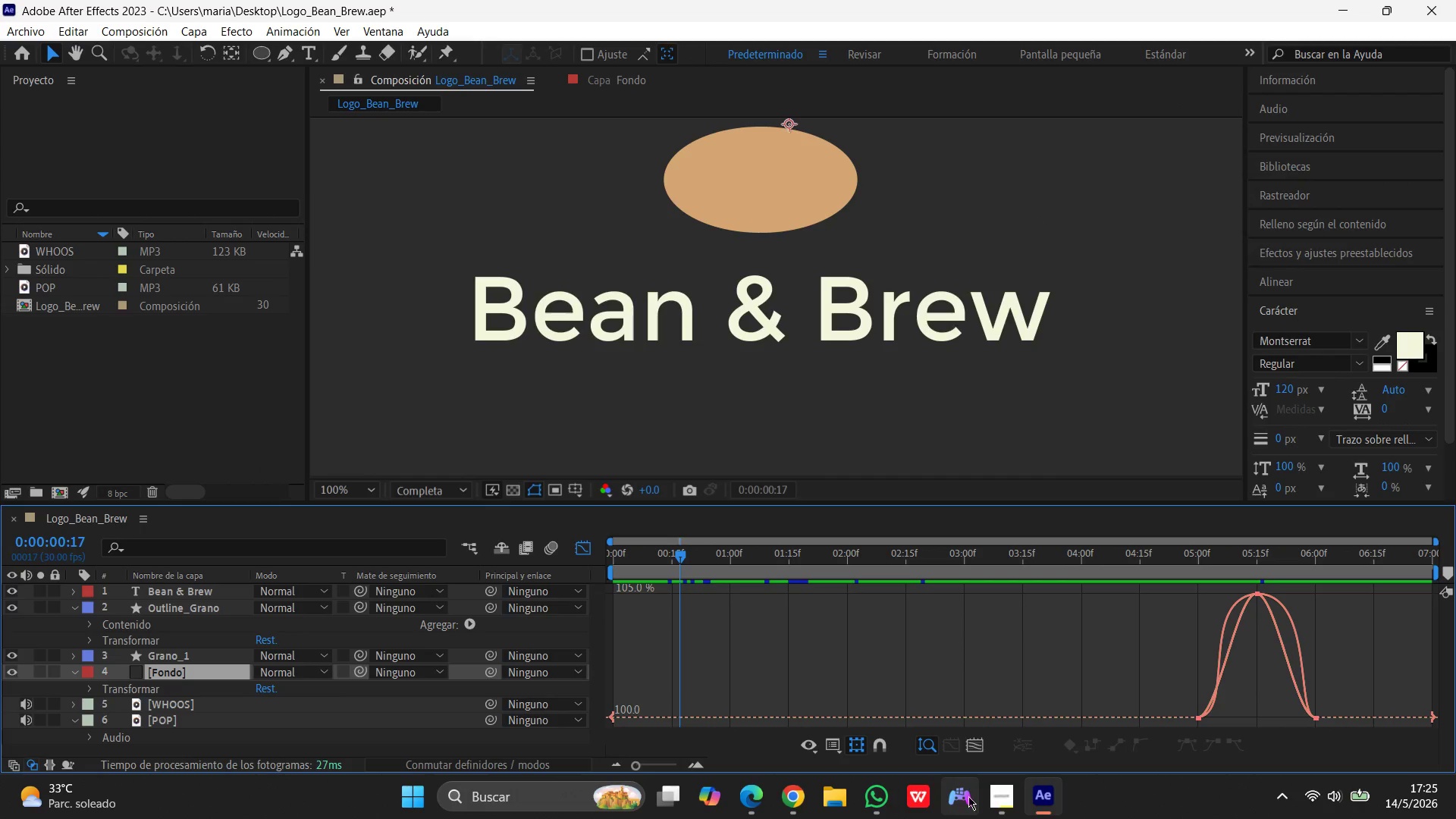 
left_click([805, 802])
 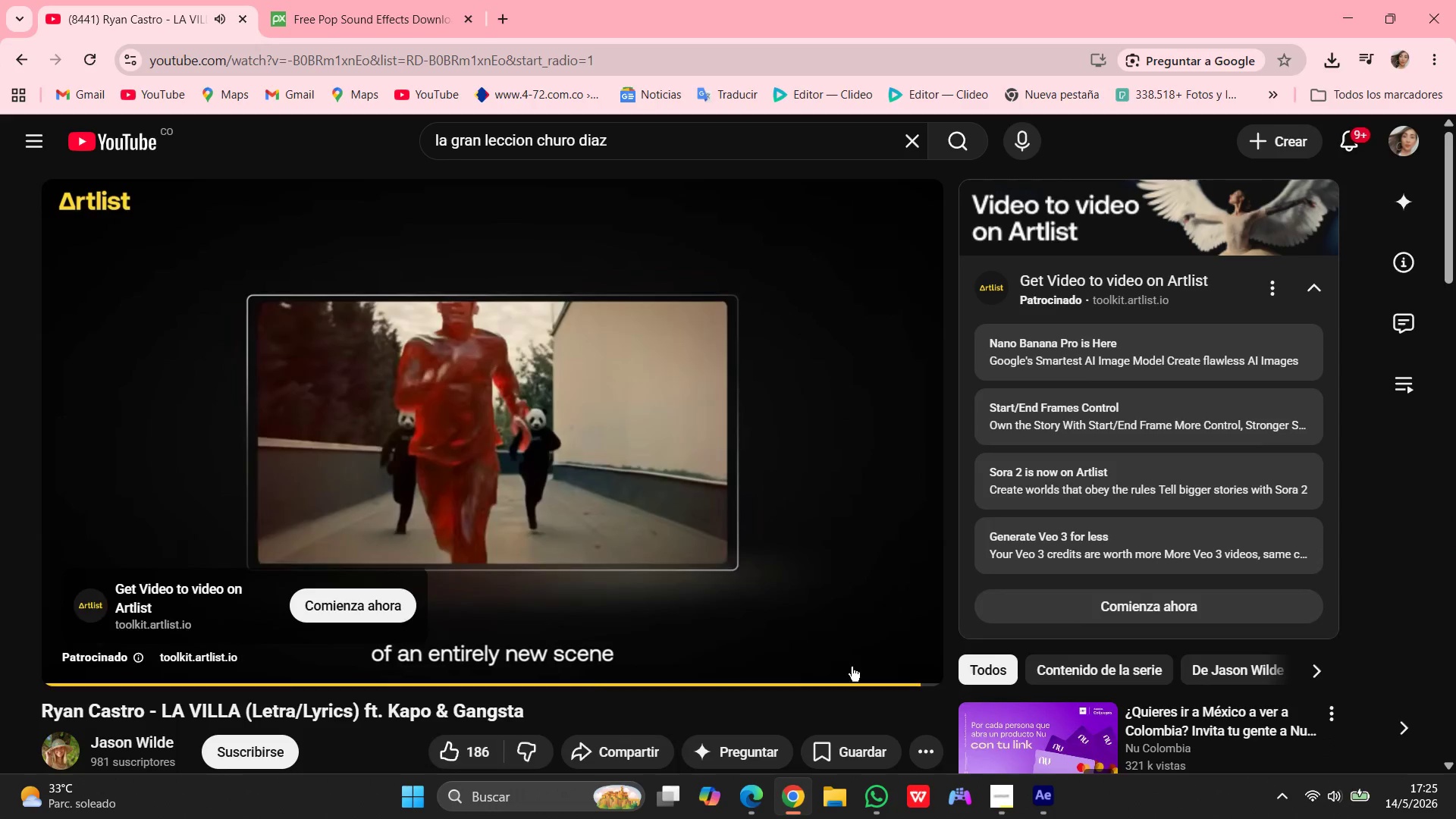 
left_click([880, 599])
 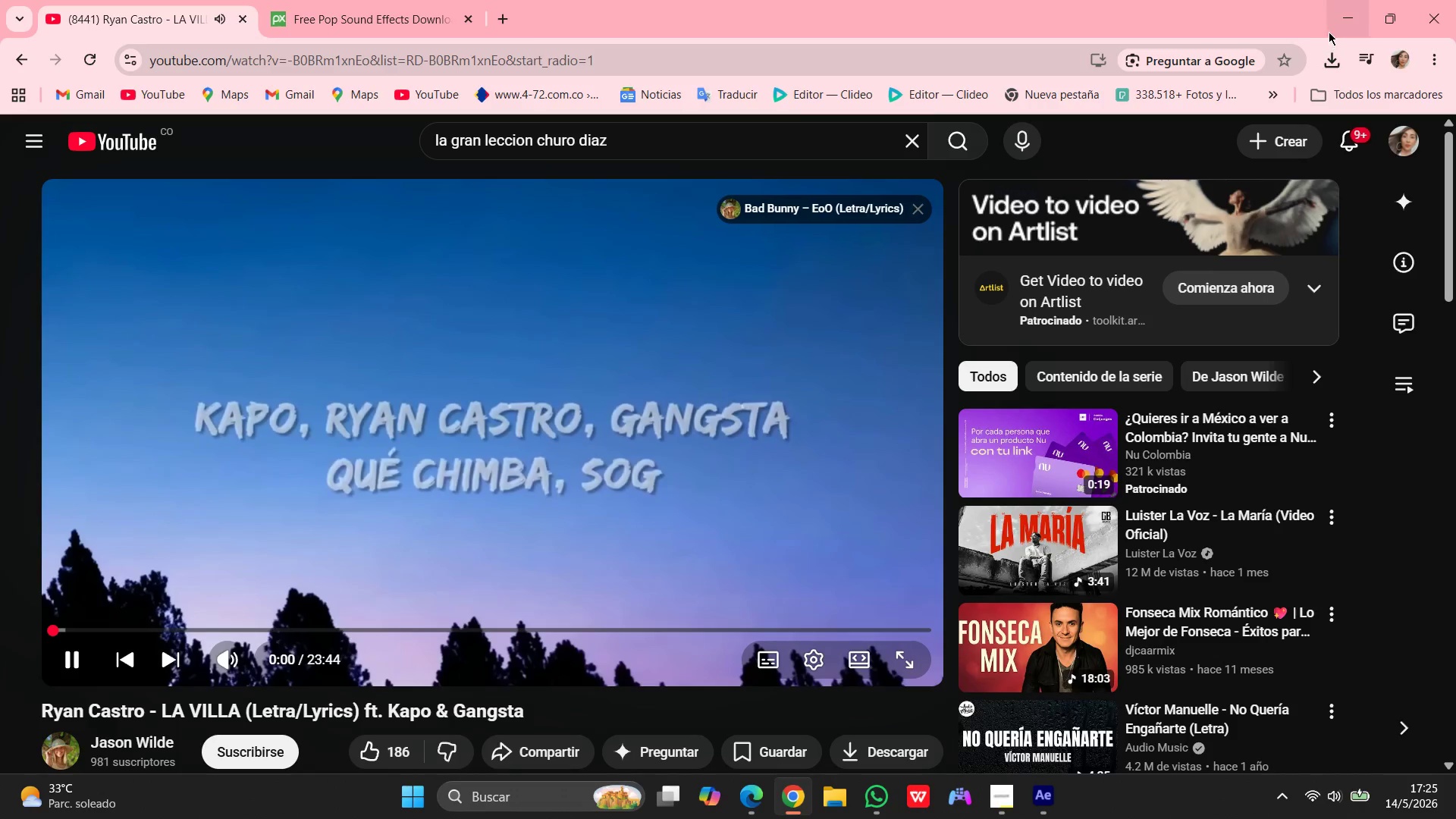 
left_click([1344, 15])
 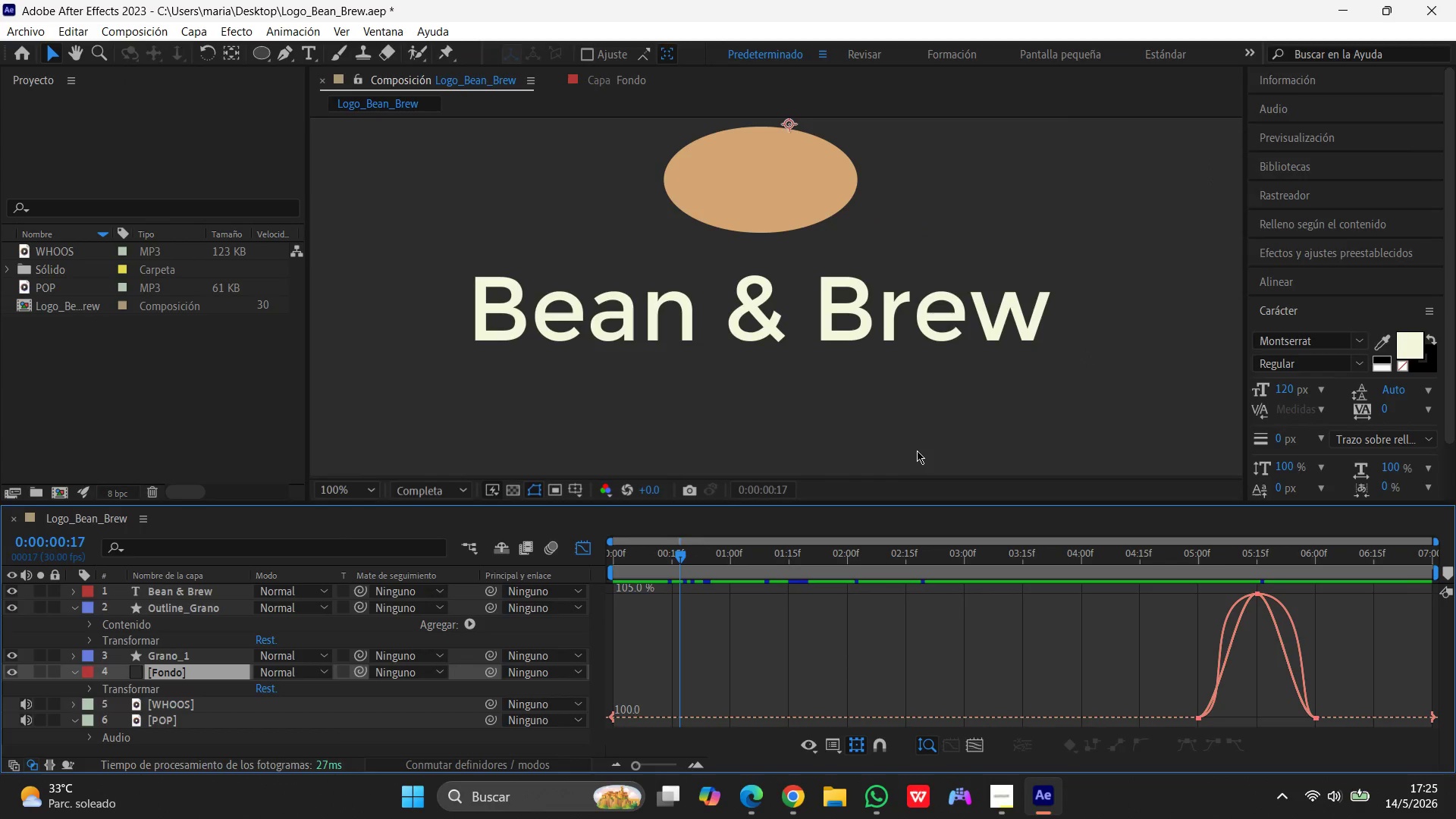 
key(3)
 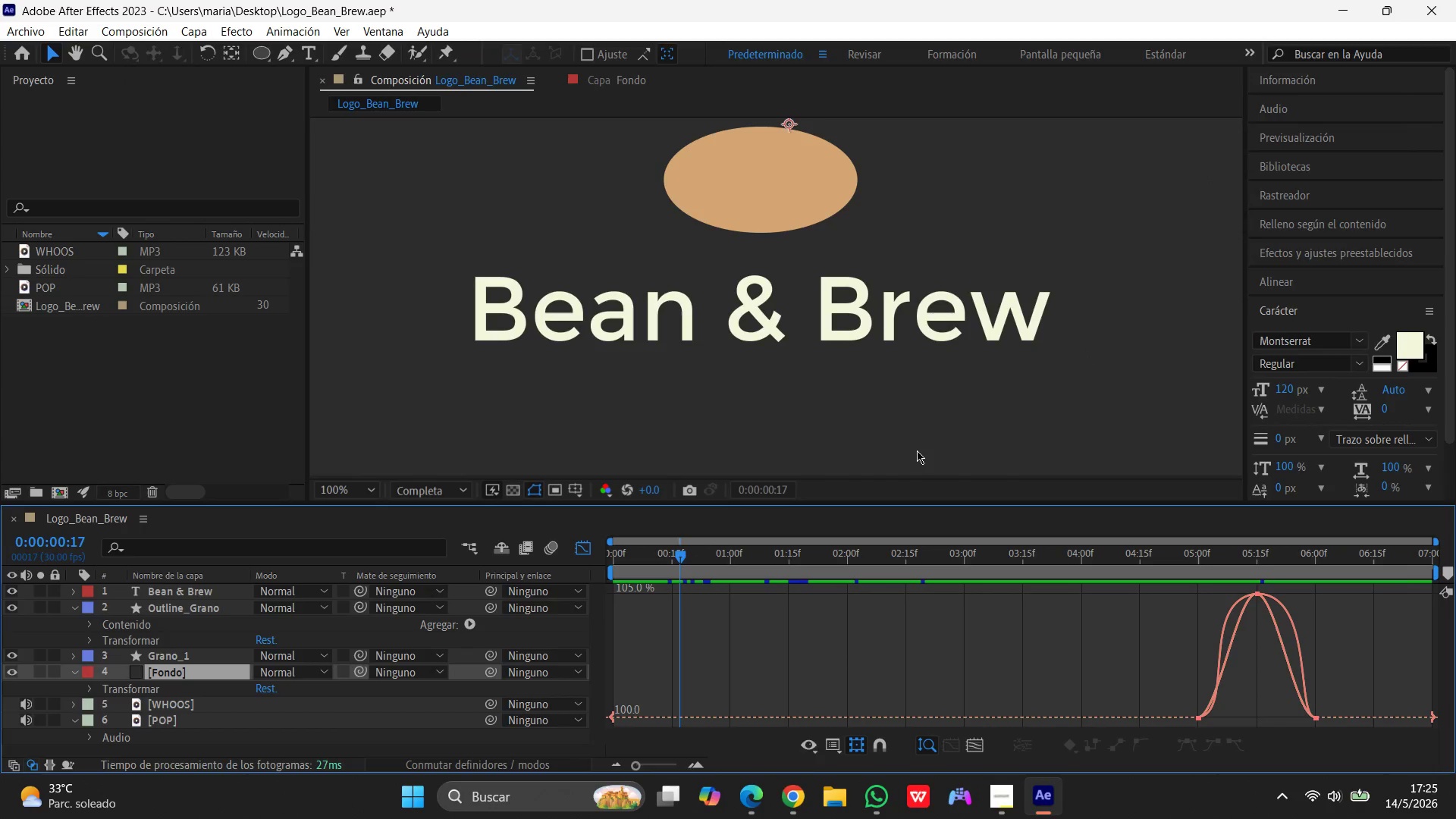 
key(VolumeUp)
 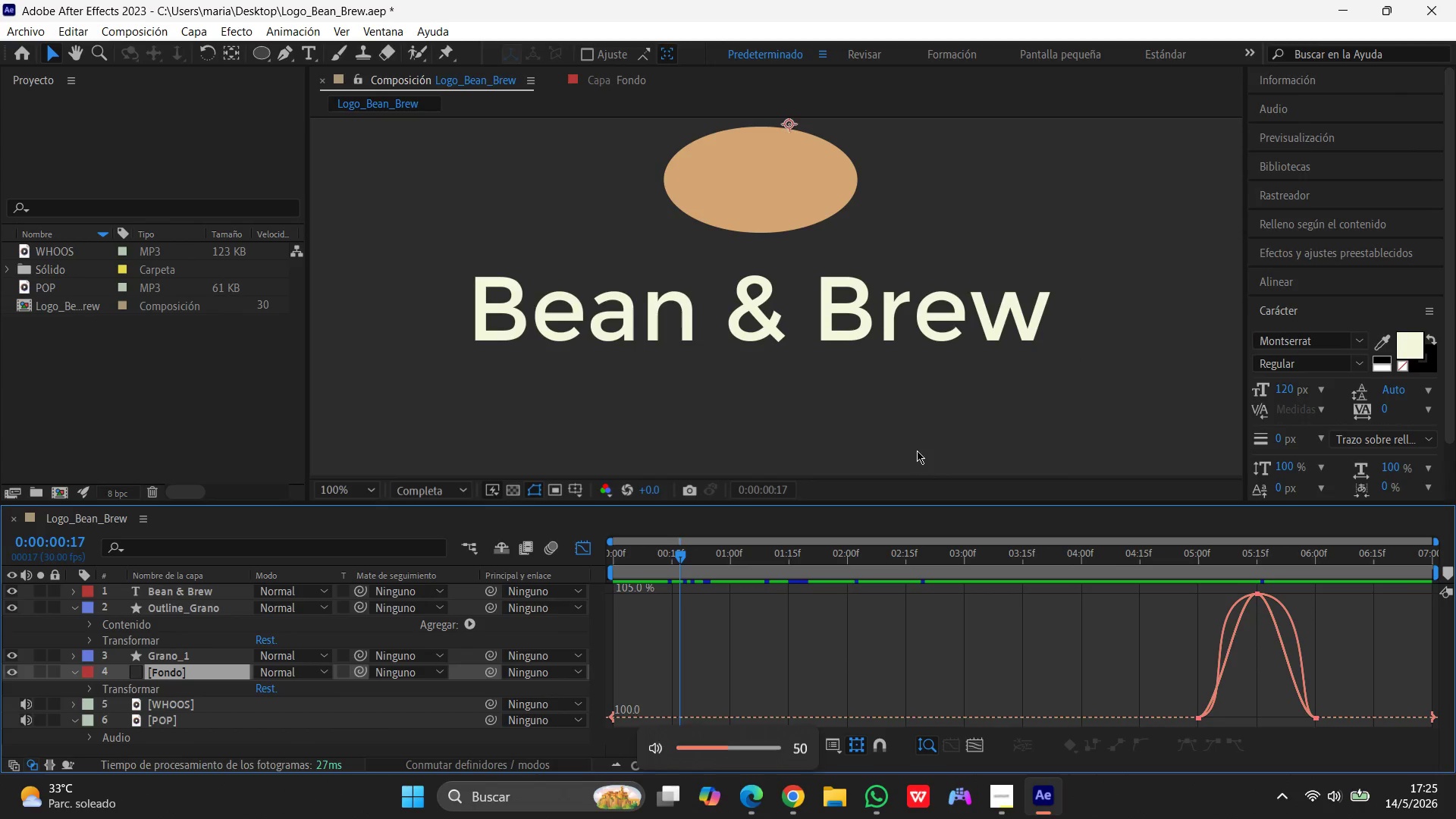 
key(VolumeUp)
 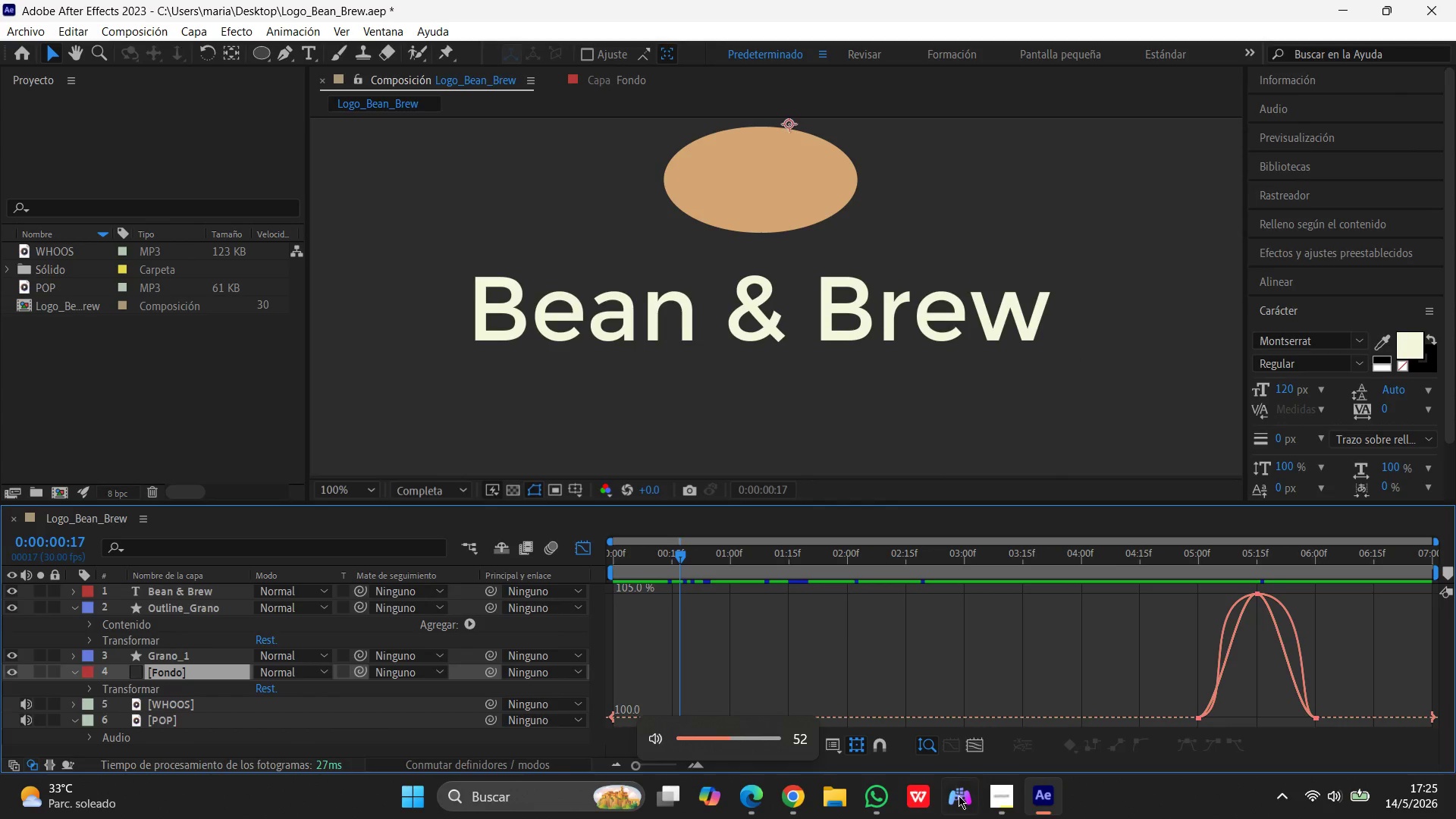 
mouse_move([1012, 815])
 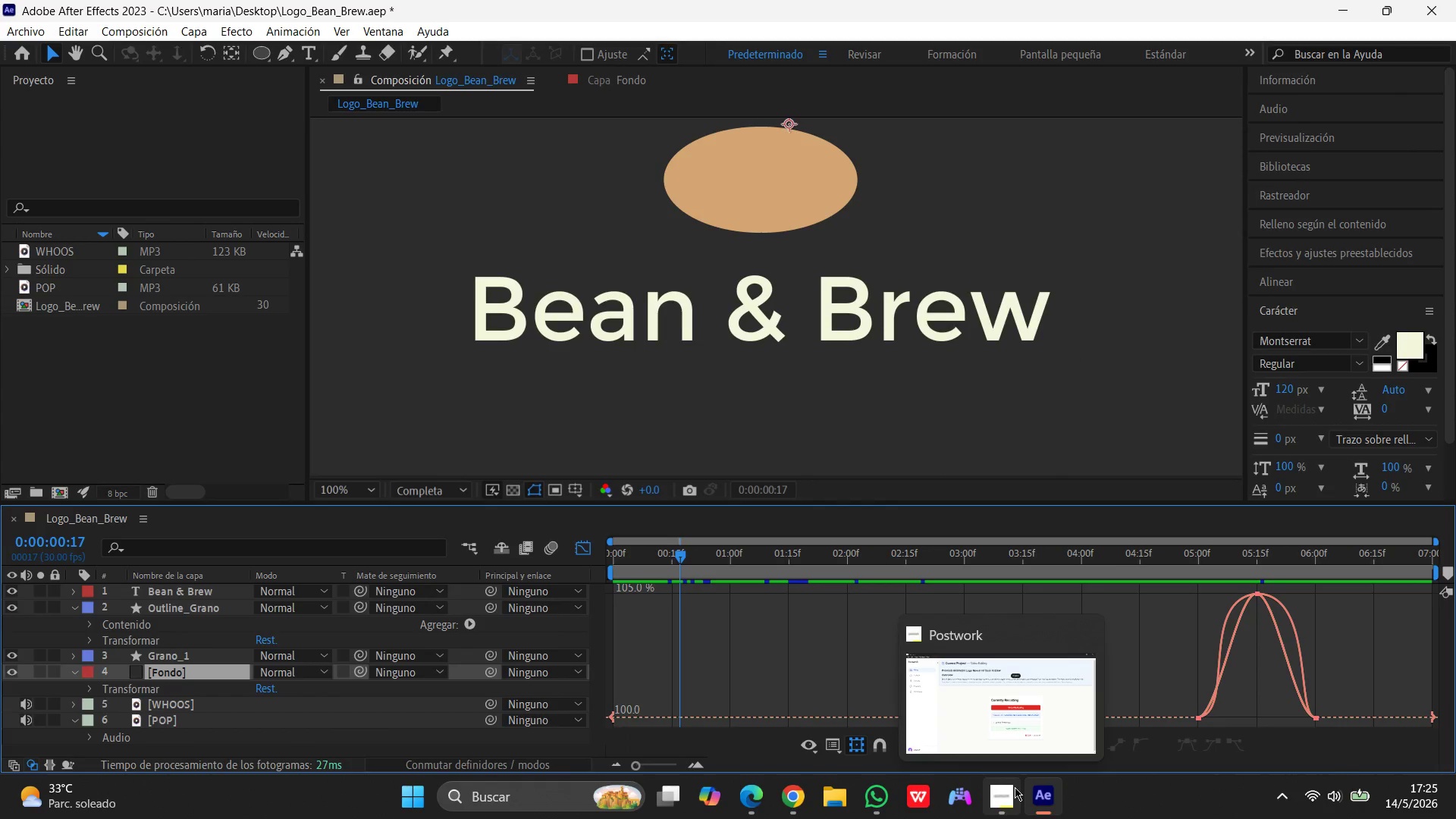 
left_click([1012, 791])